 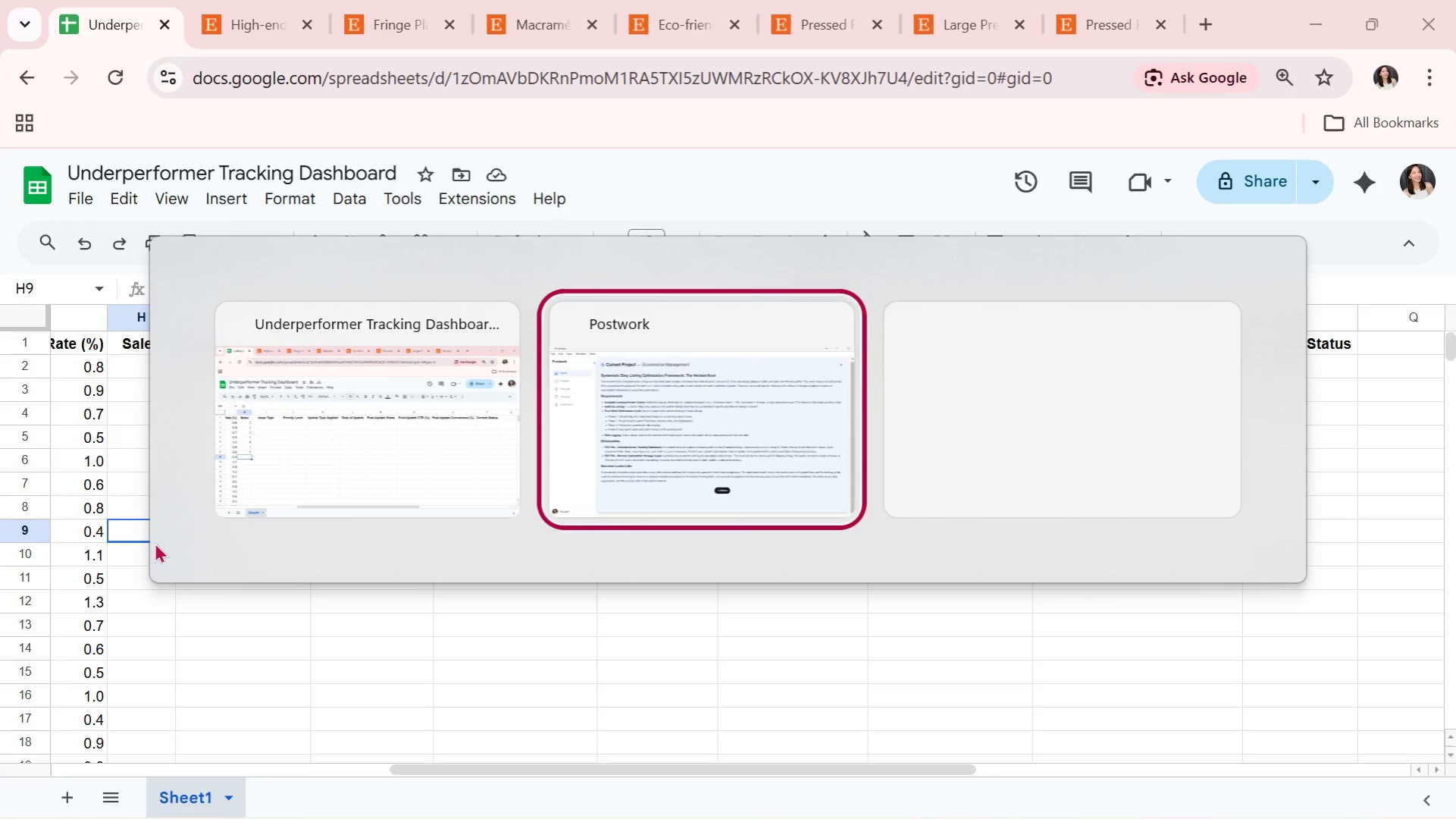 
key(Alt+Tab)
 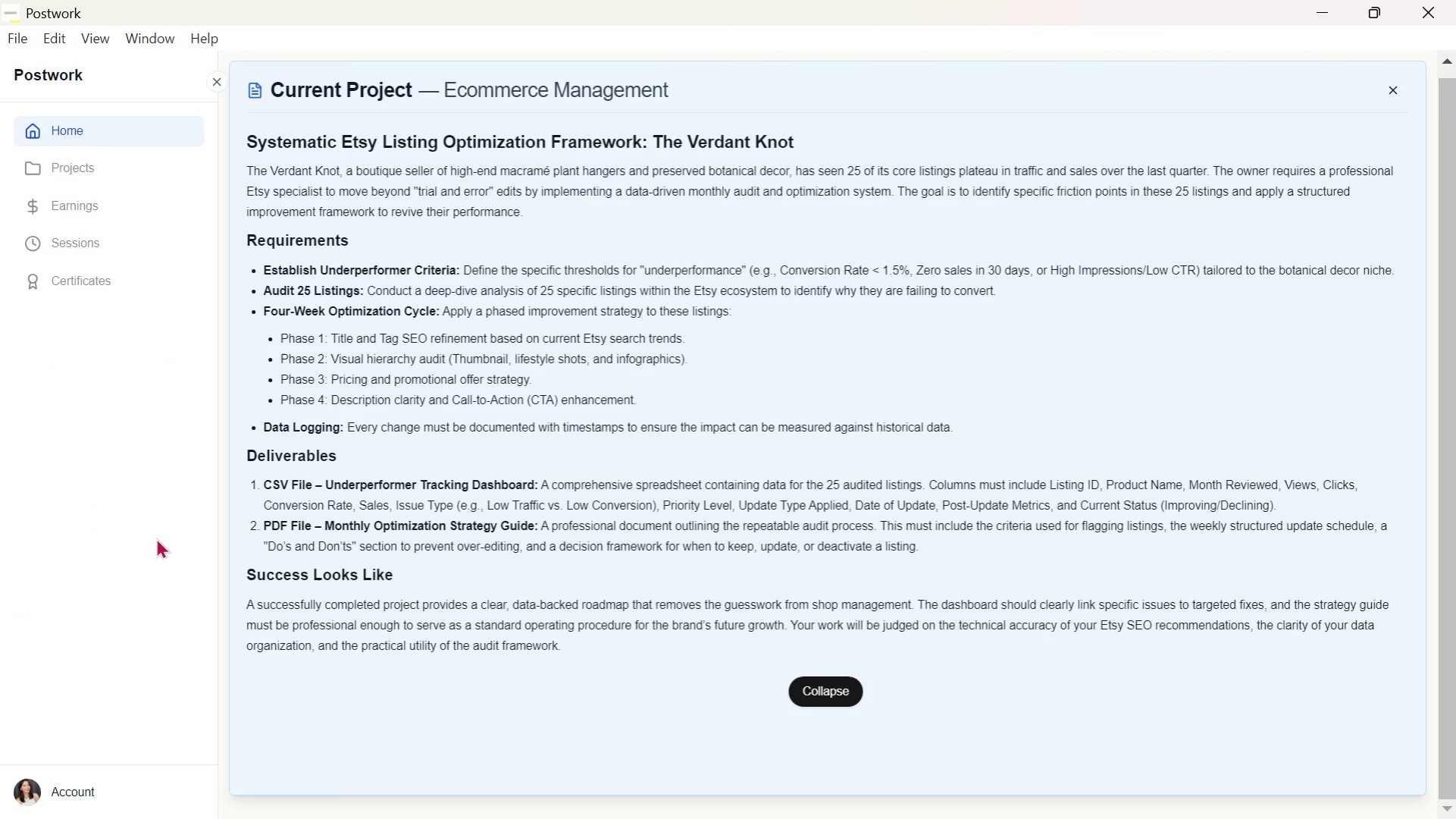 
key(Alt+AltLeft)
 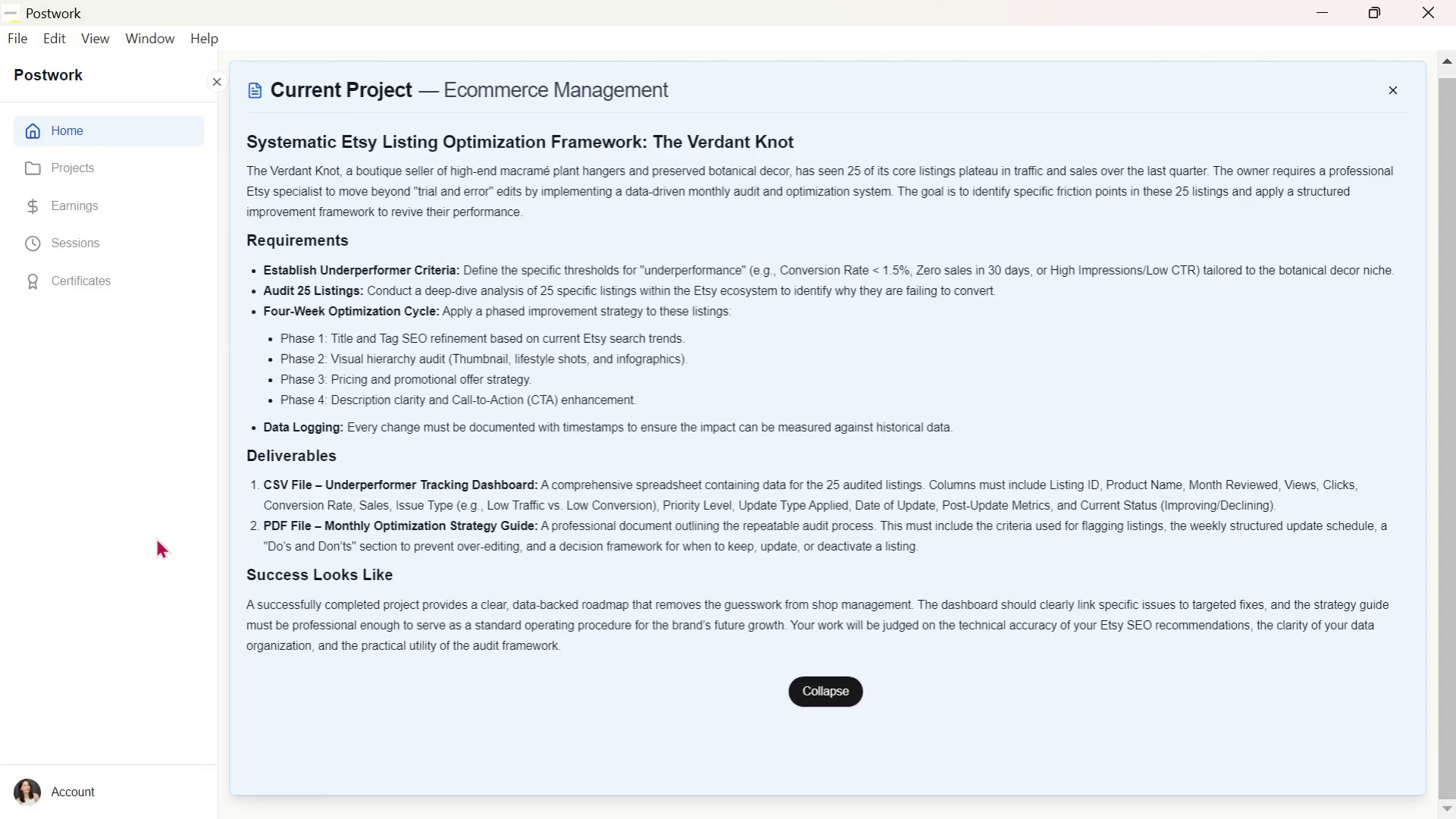 
key(Alt+Tab)
 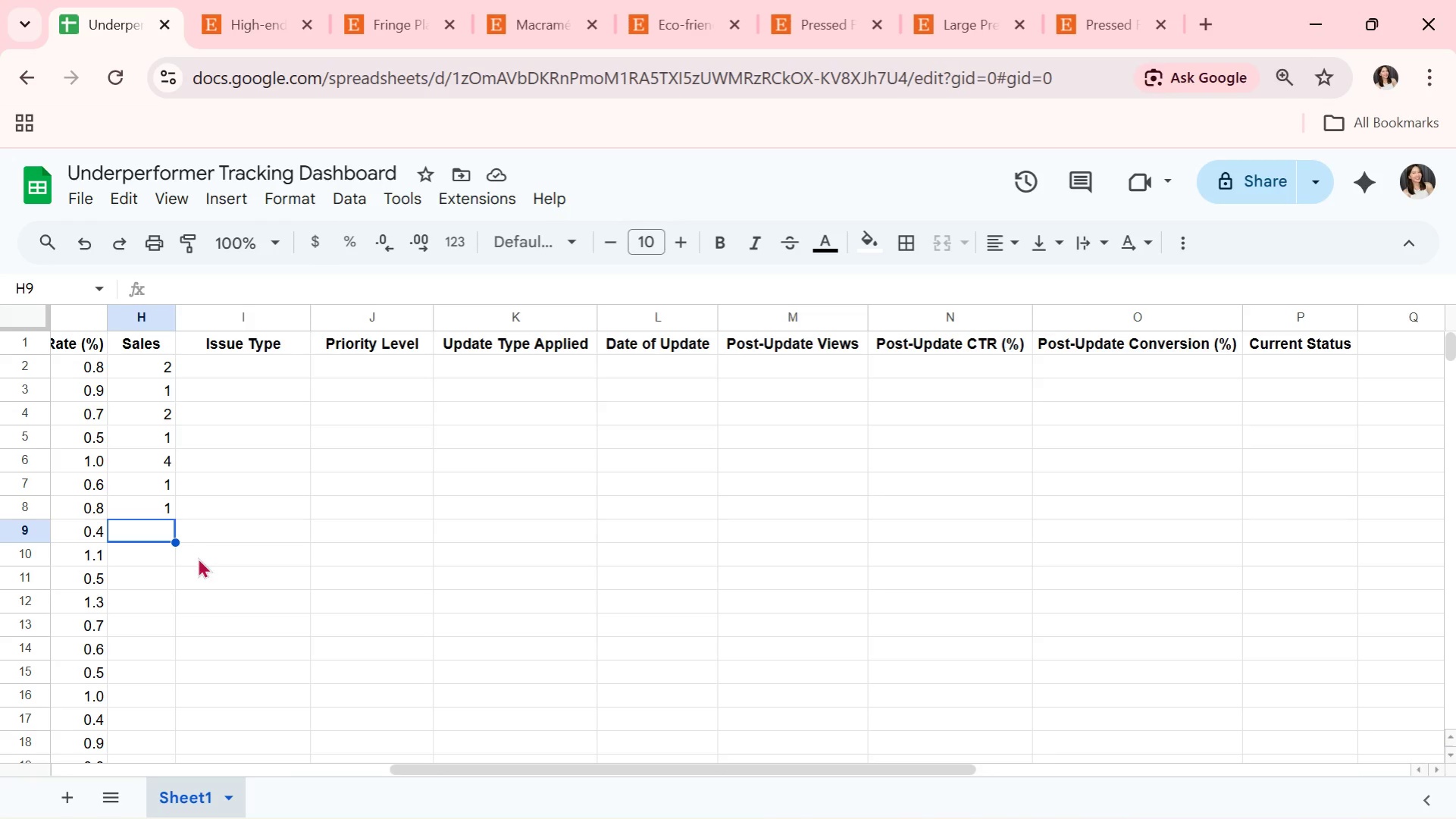 
left_click([120, 374])
 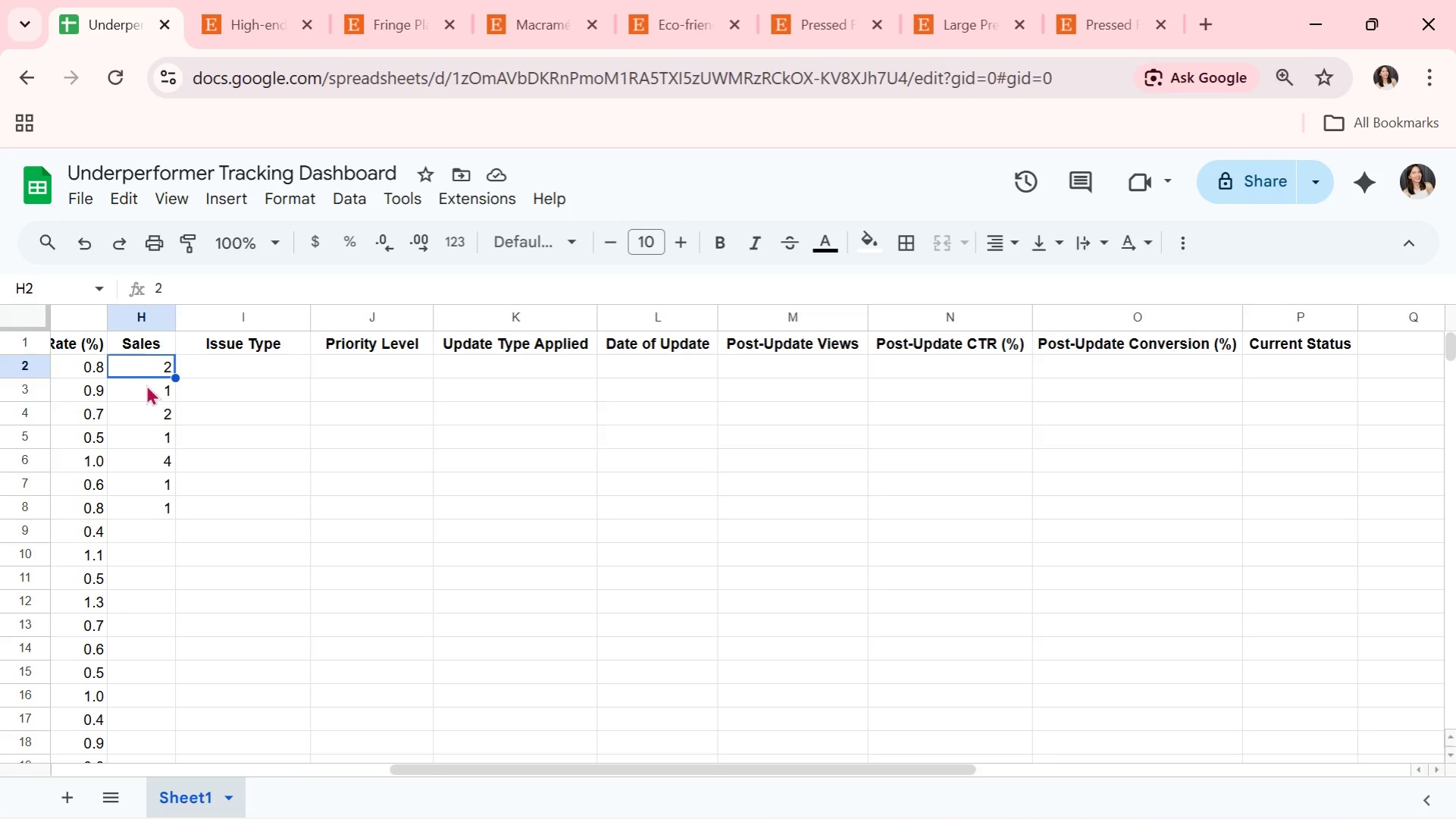 
key(ArrowDown)
 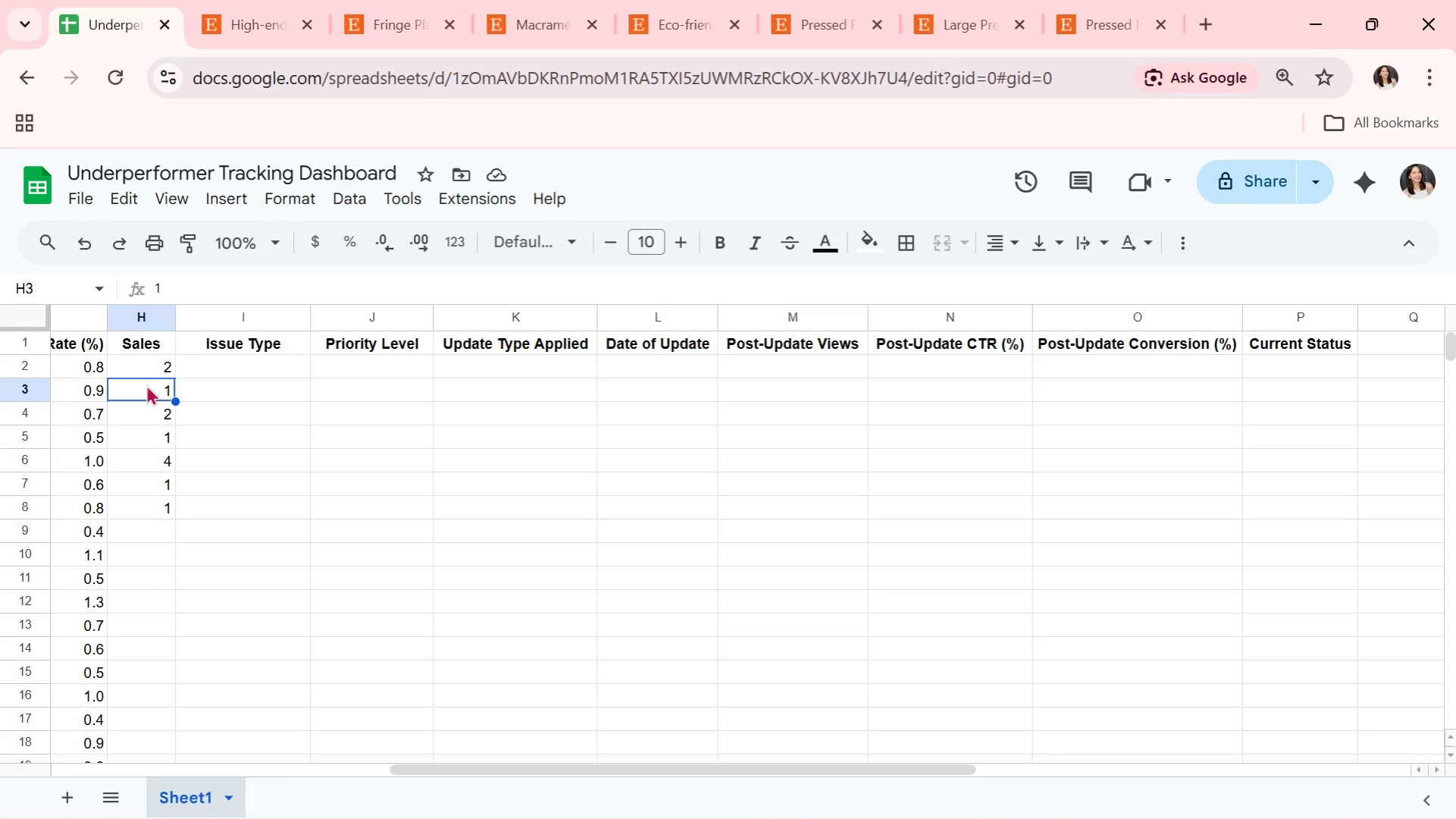 
key(ArrowDown)
 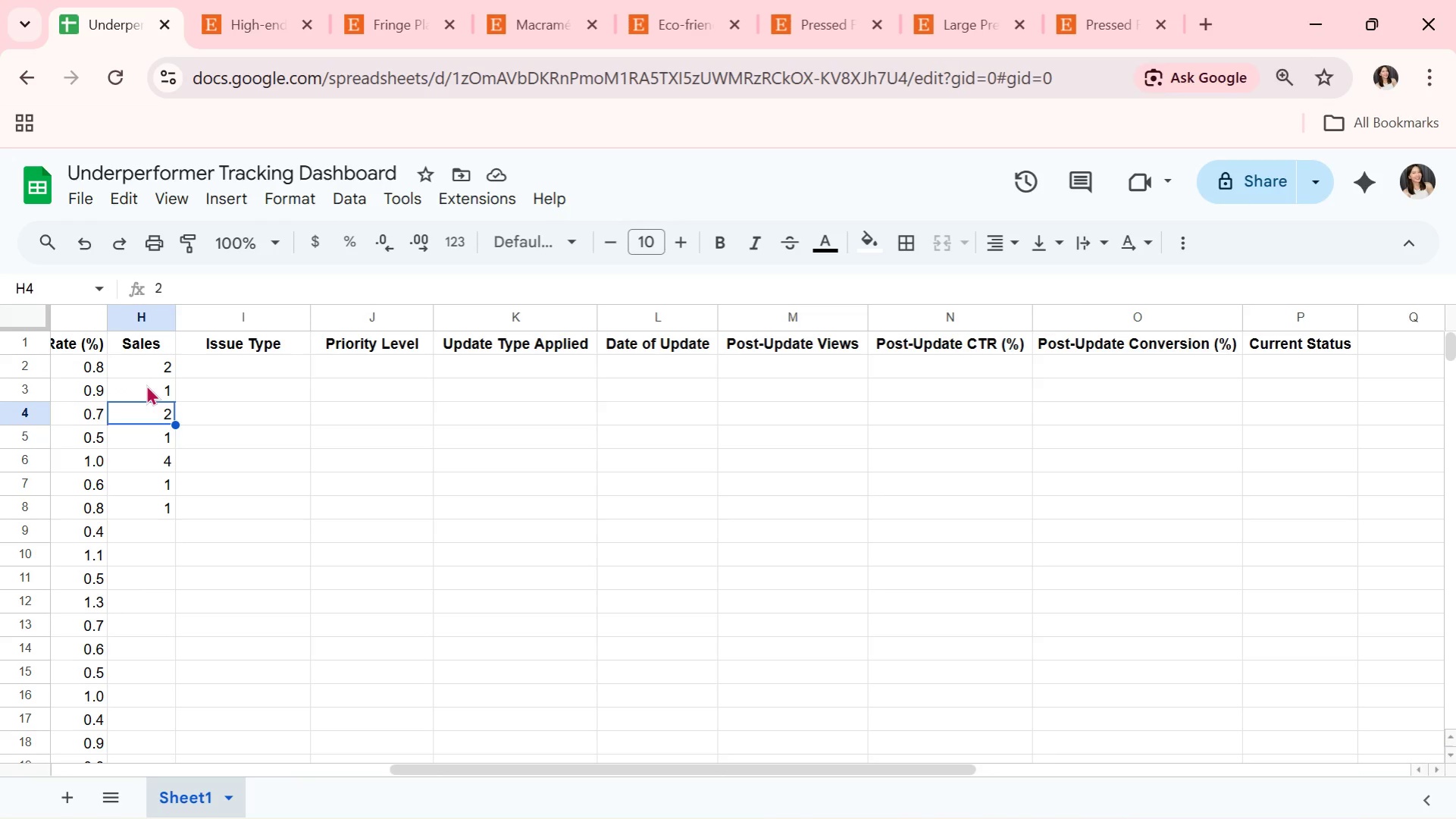 
key(ArrowDown)
 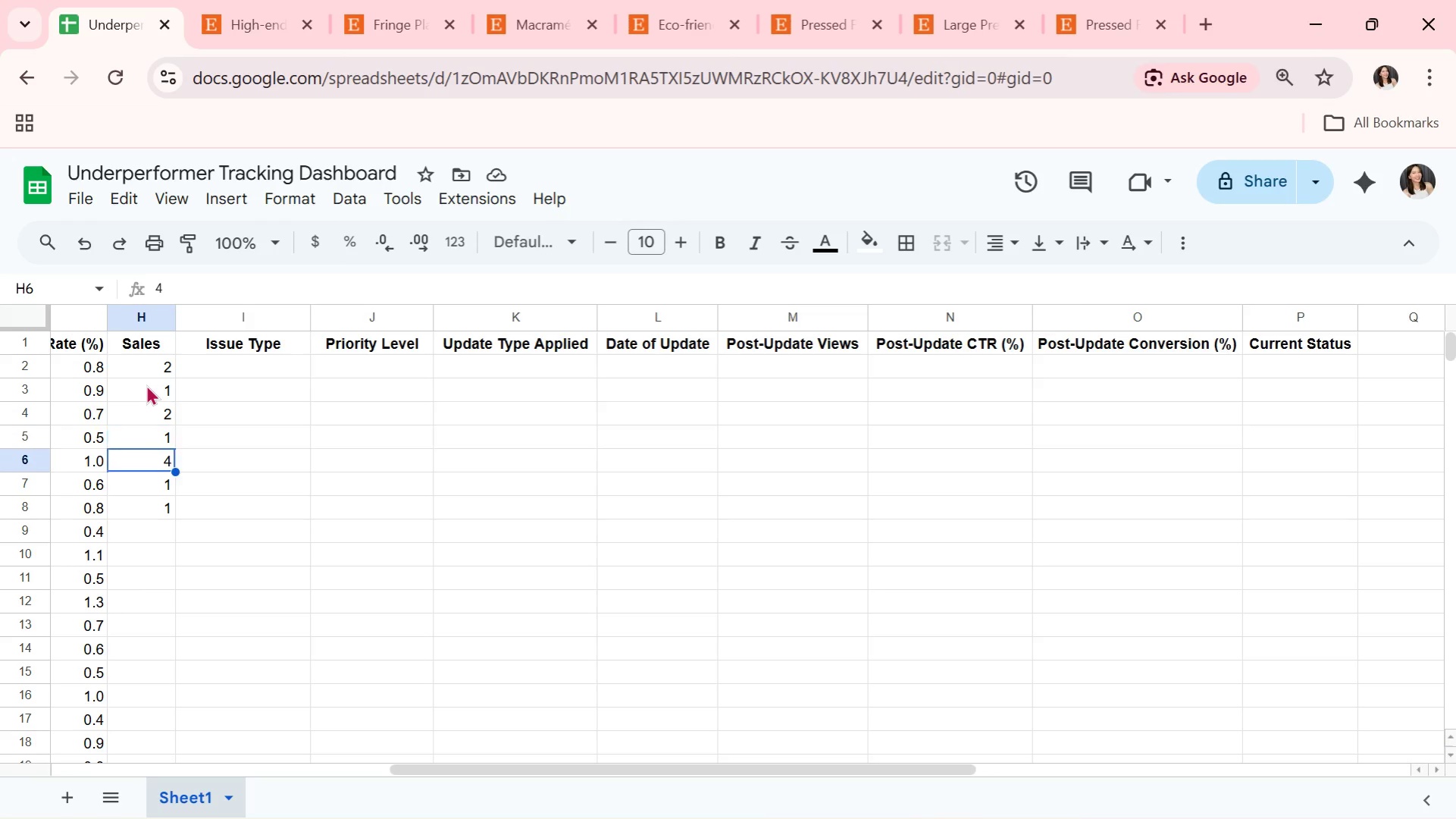 
key(ArrowDown)
 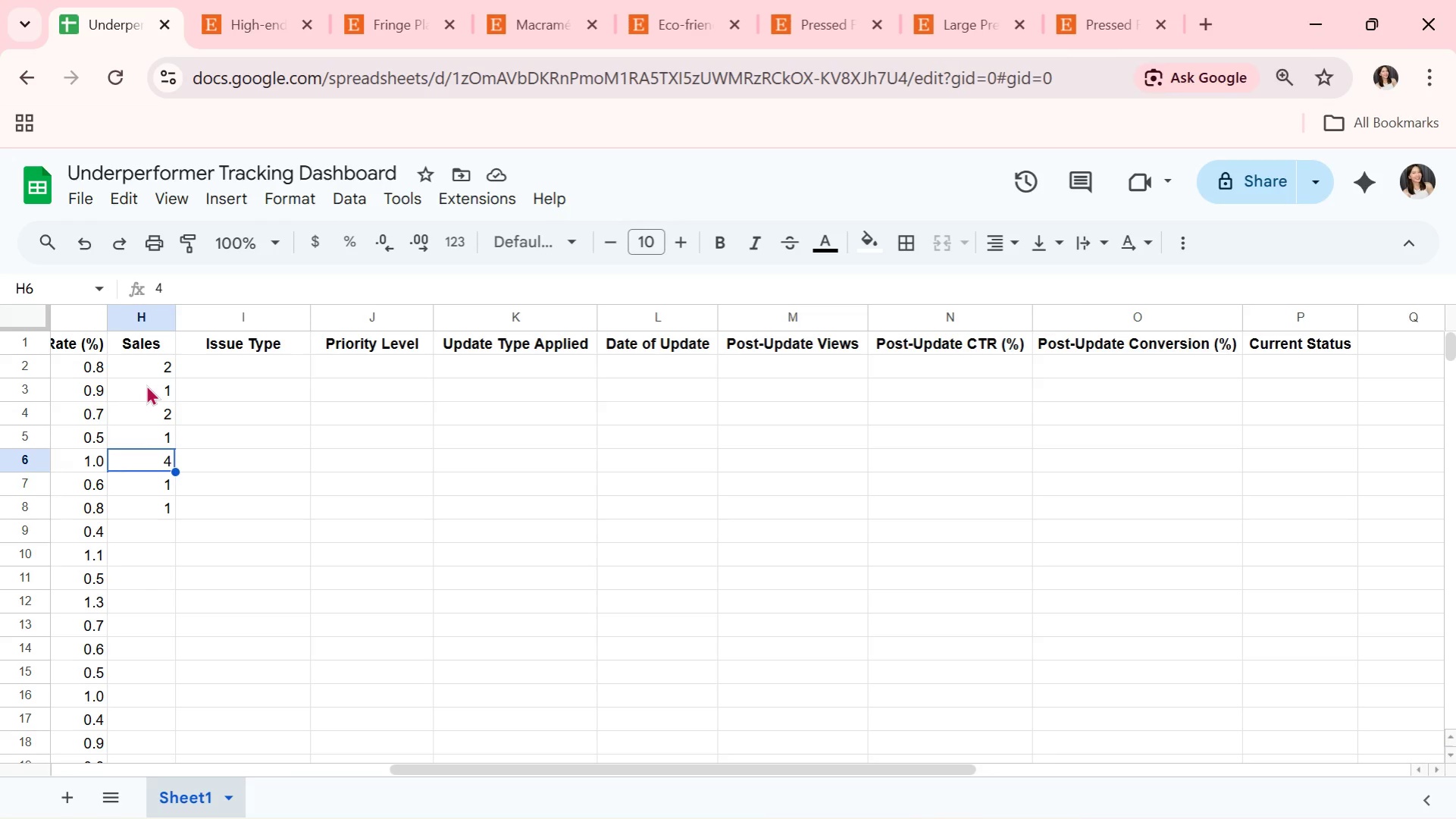 
key(ArrowDown)
 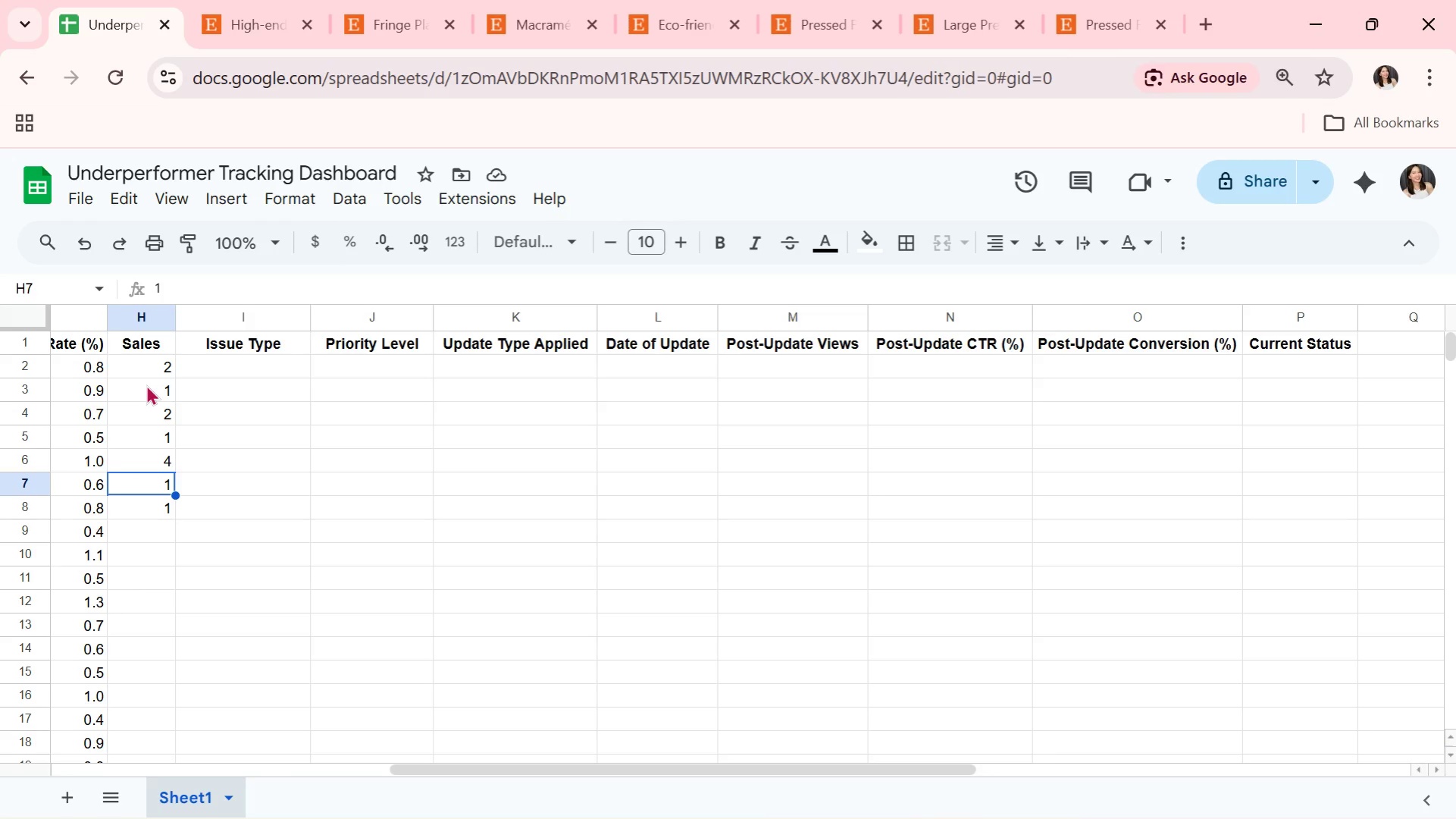 
key(ArrowDown)
 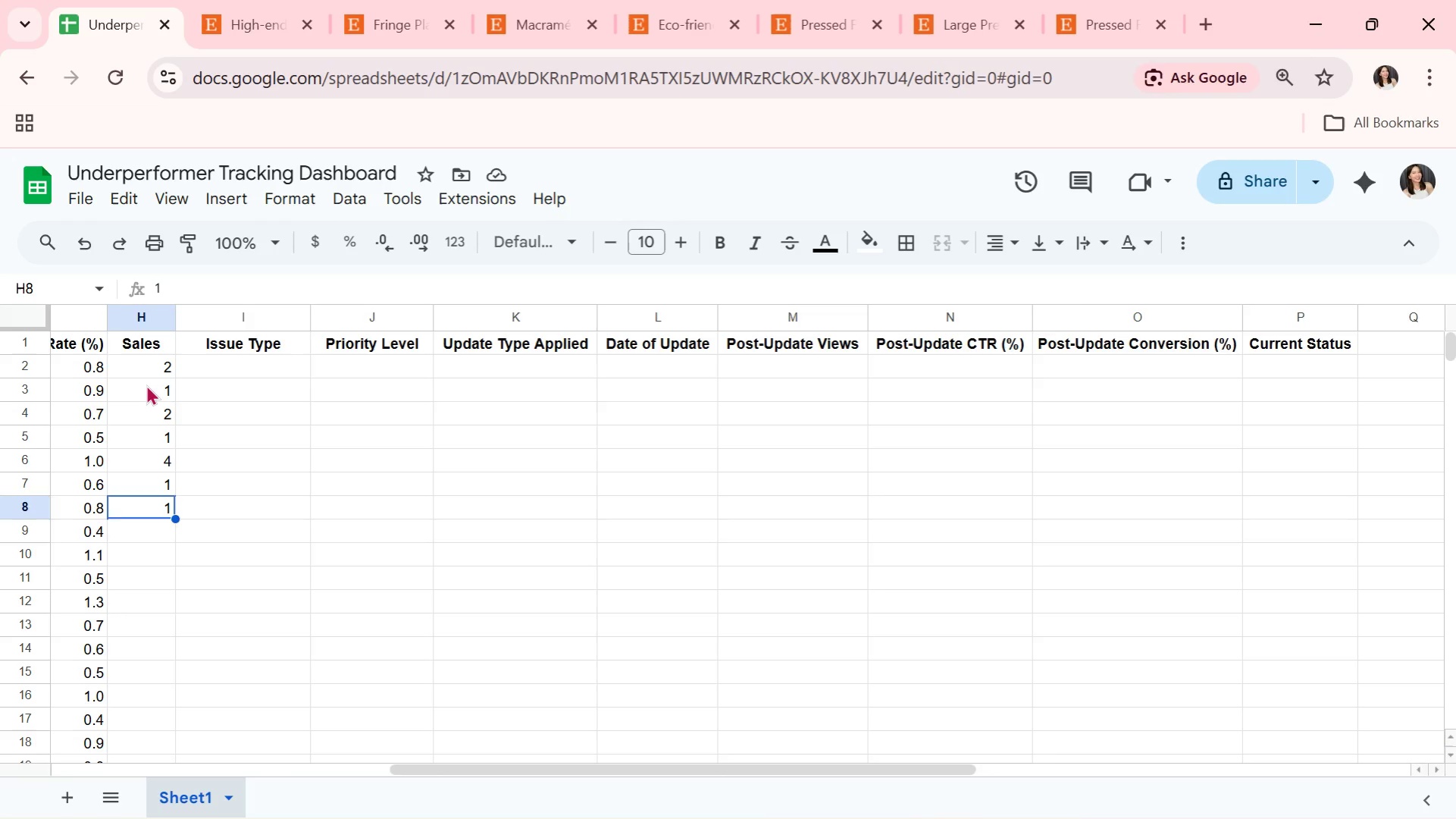 
key(ArrowDown)
 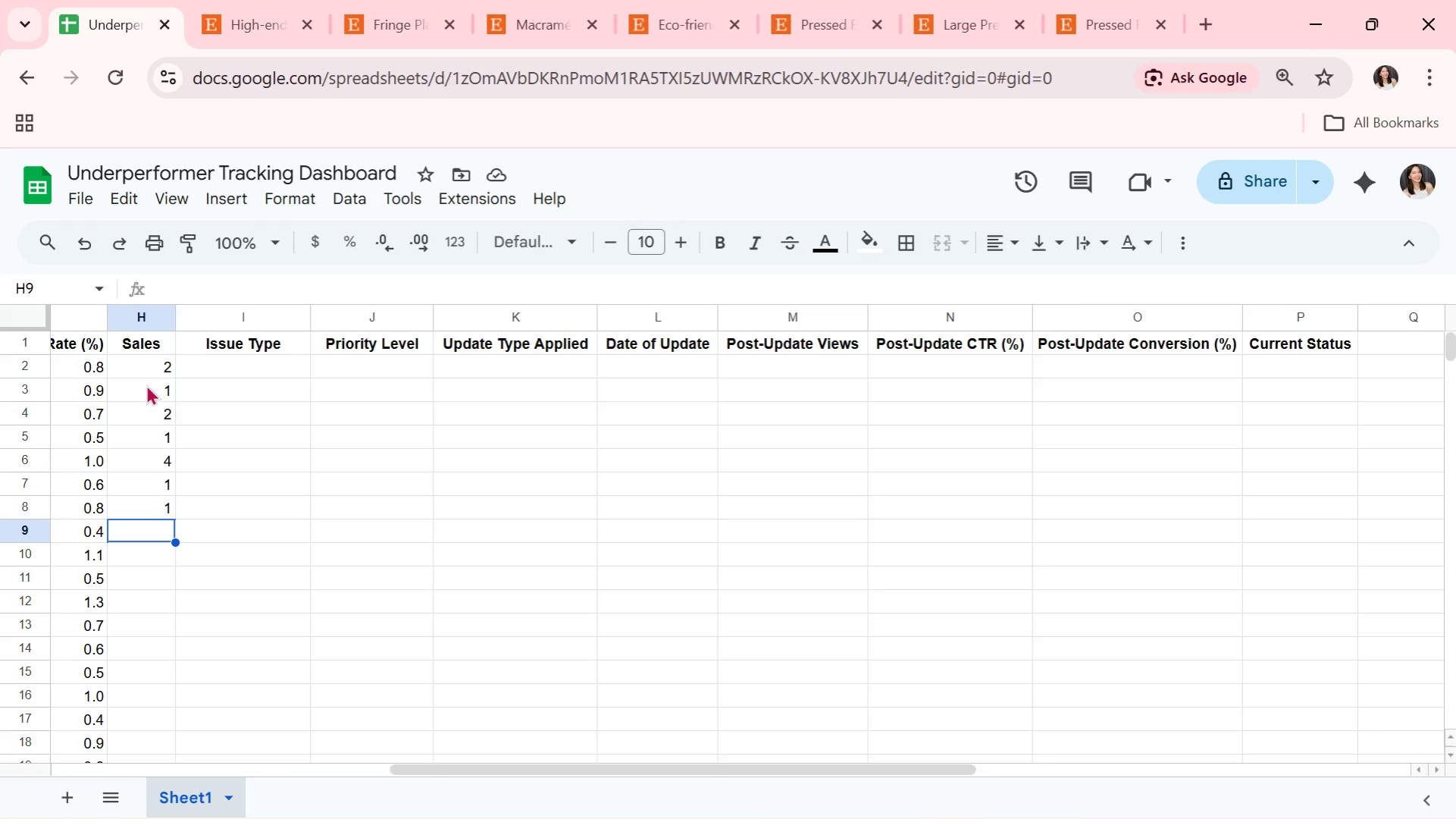 
key(0)
 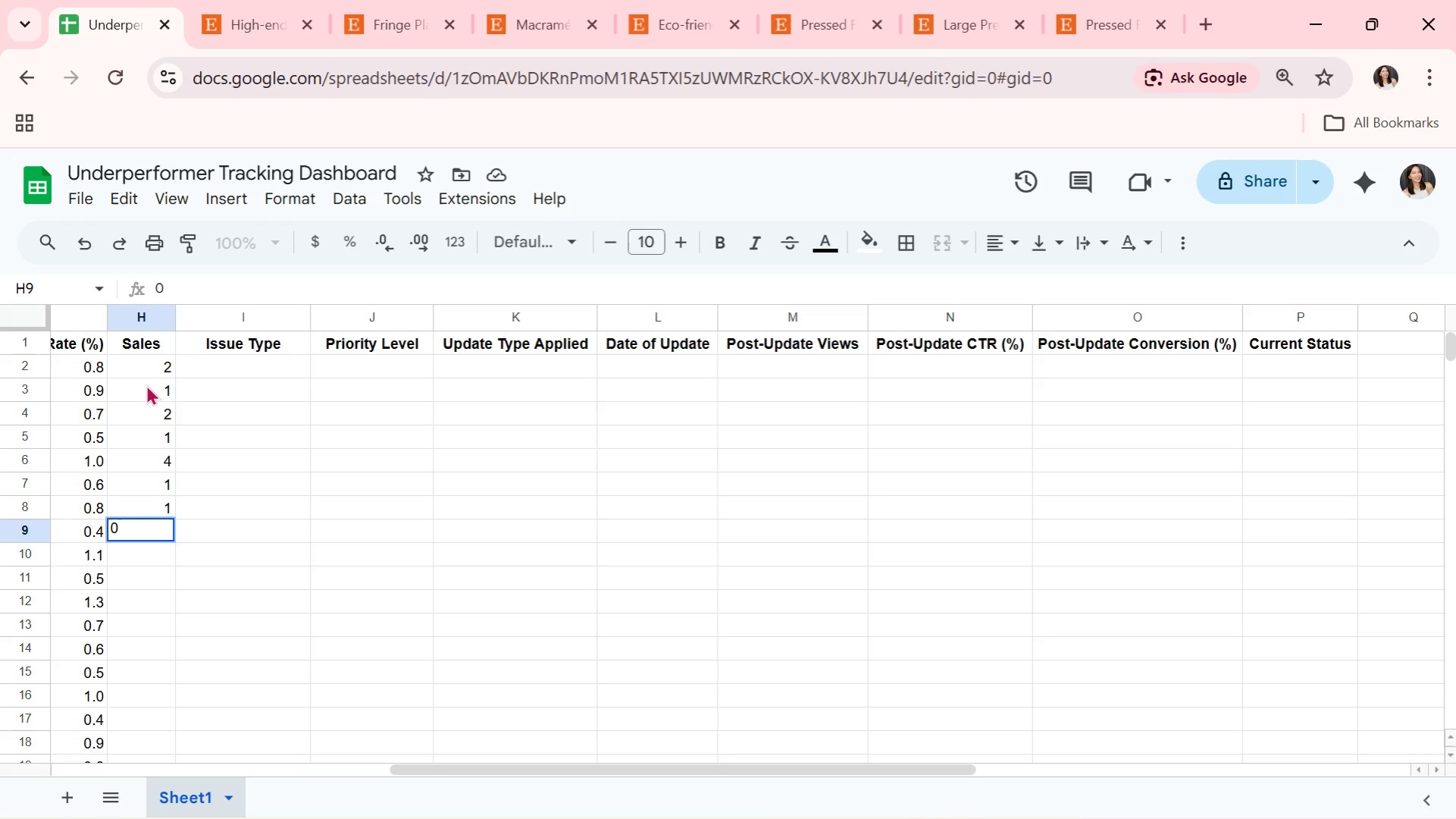 
key(ArrowDown)
 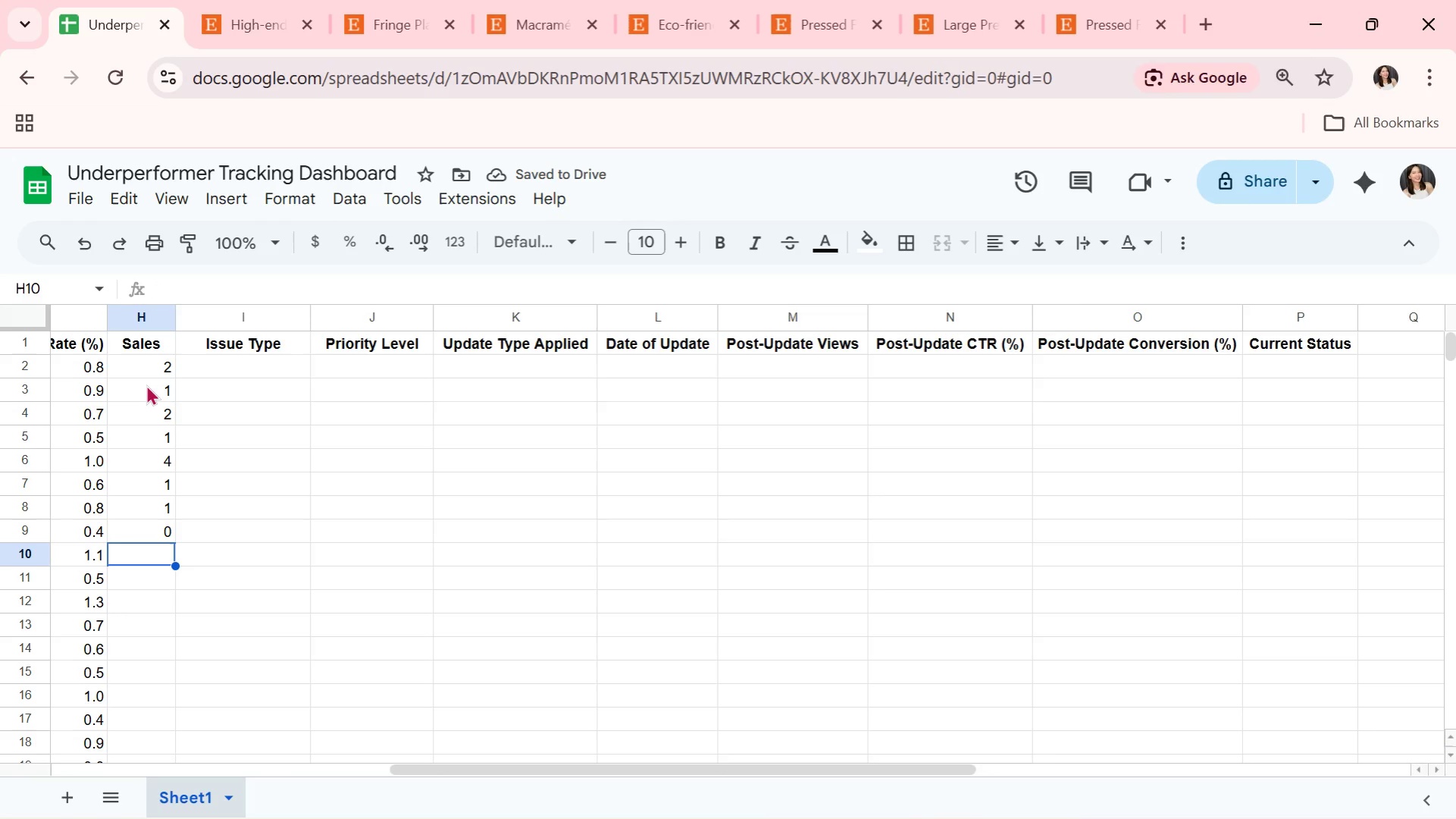 
key(3)
 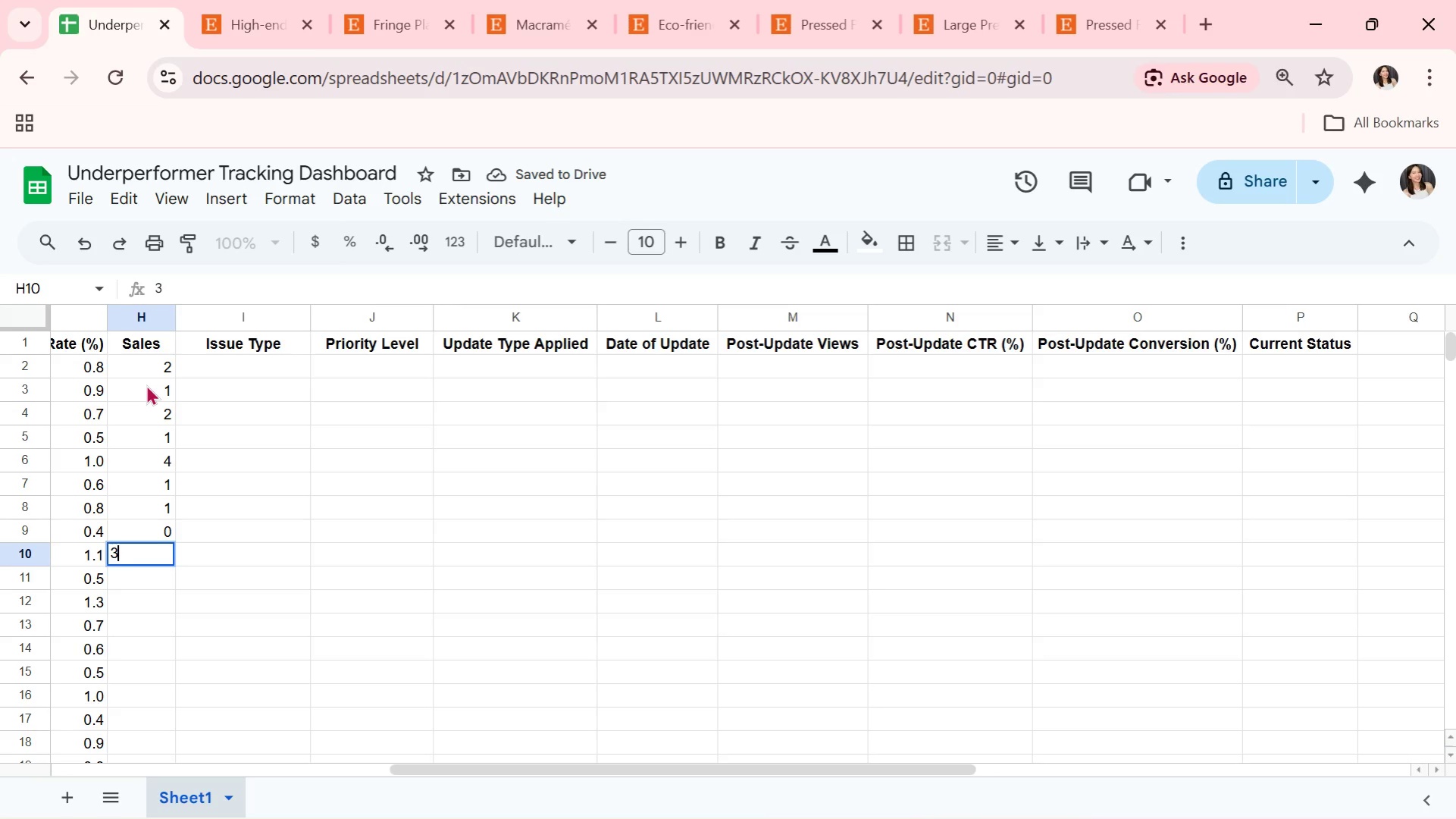 
key(ArrowDown)
 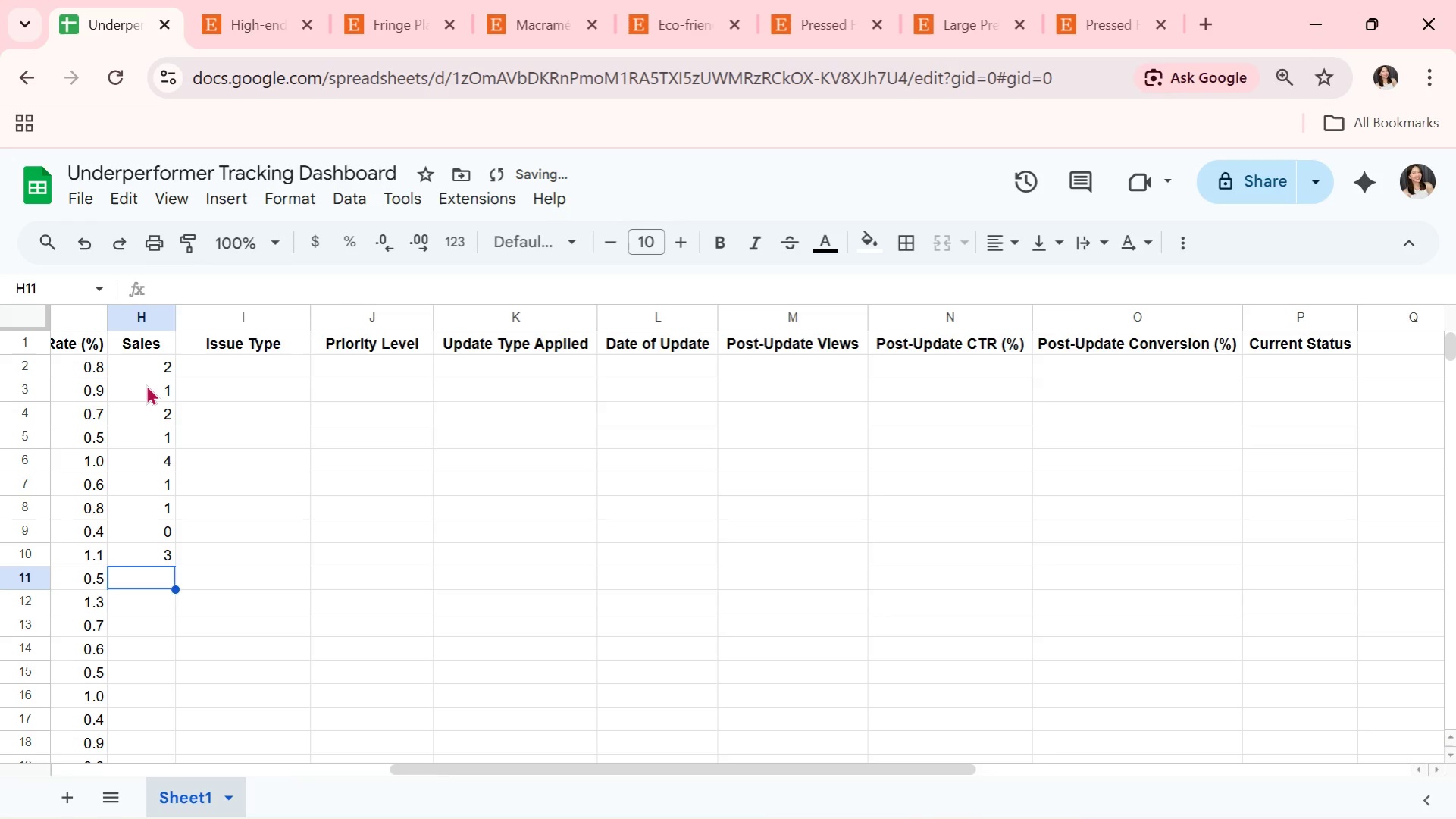 
key(0)
 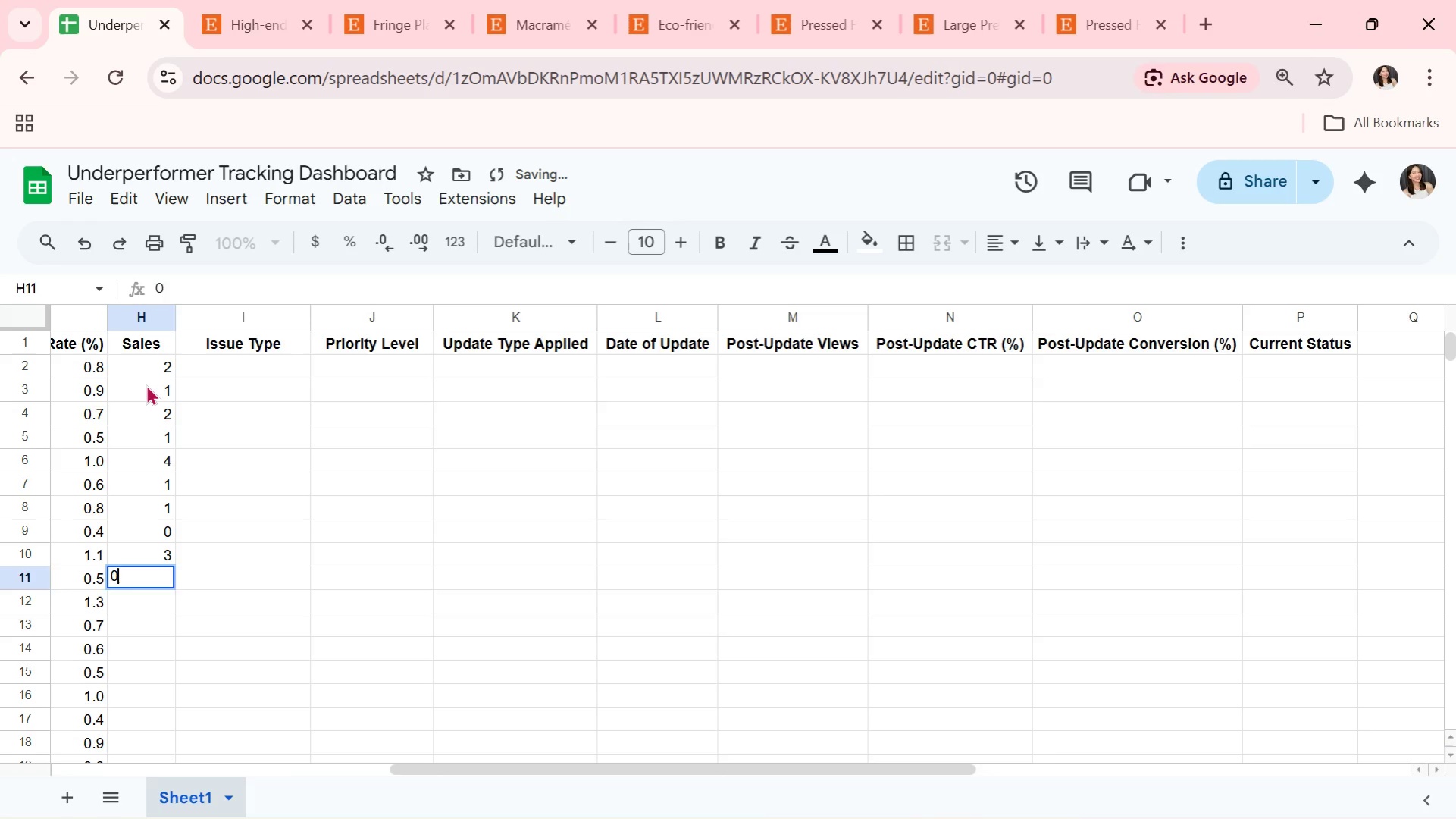 
key(ArrowDown)
 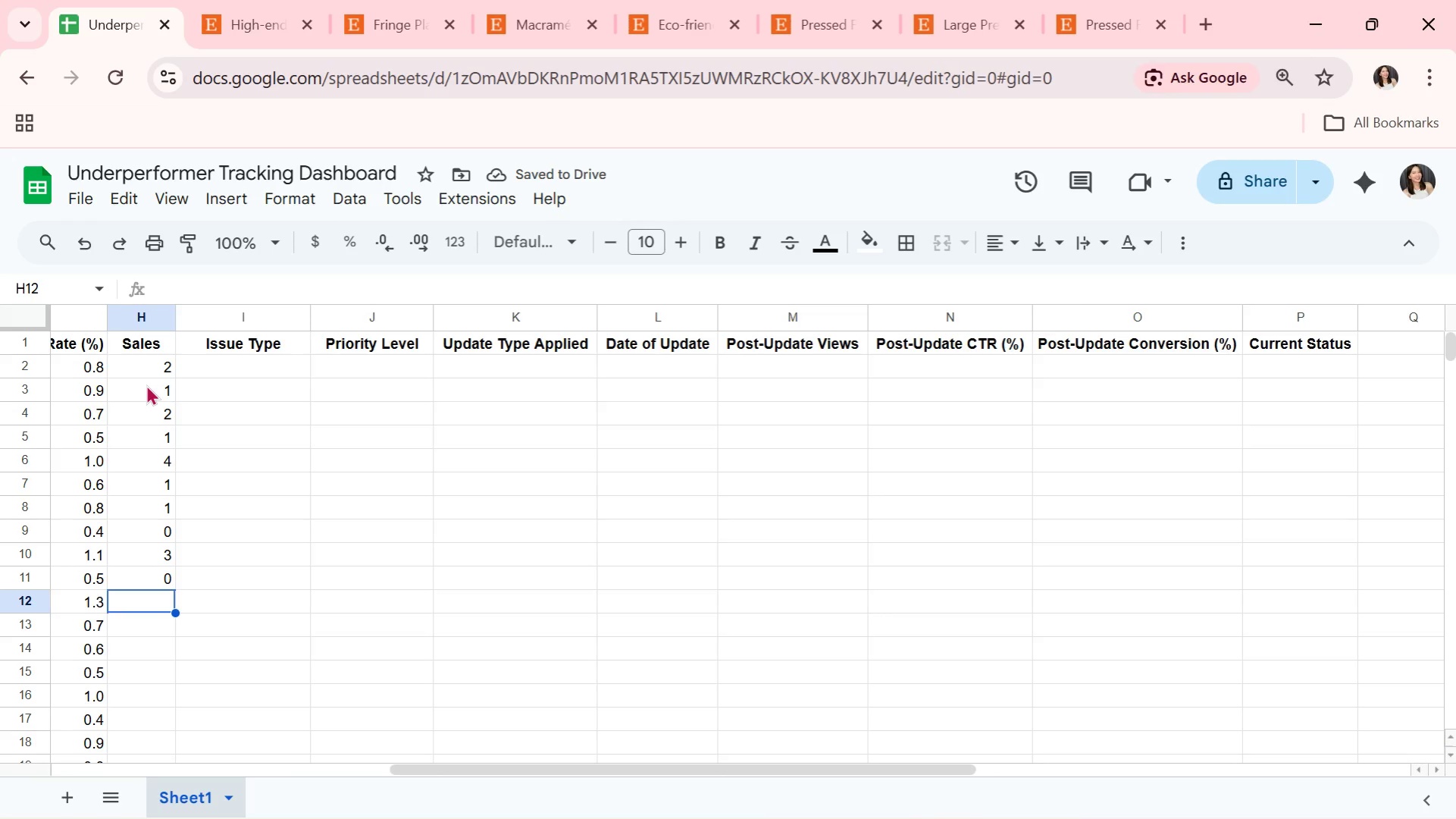 
wait(8.42)
 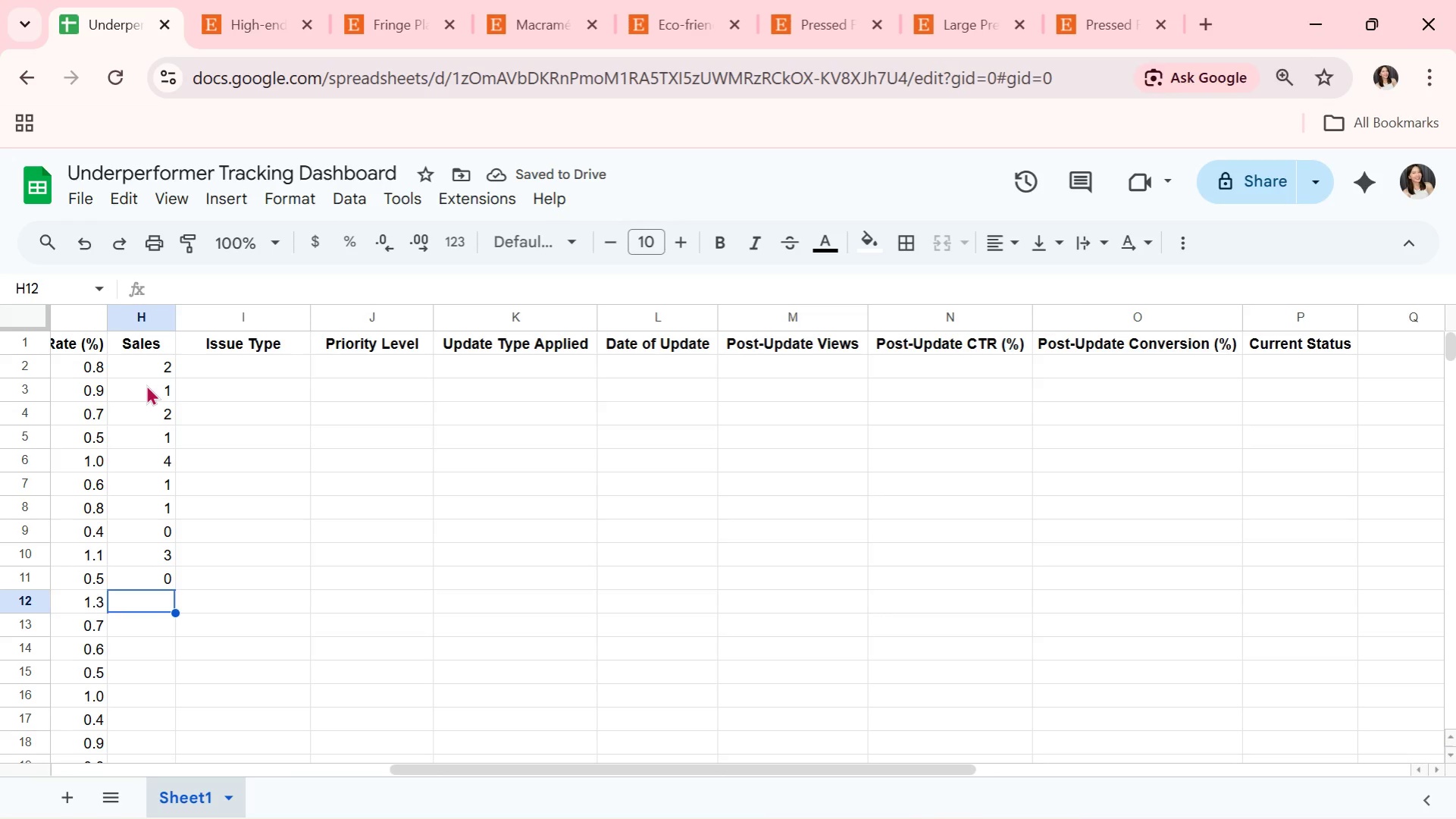 
key(Alt+AltLeft)
 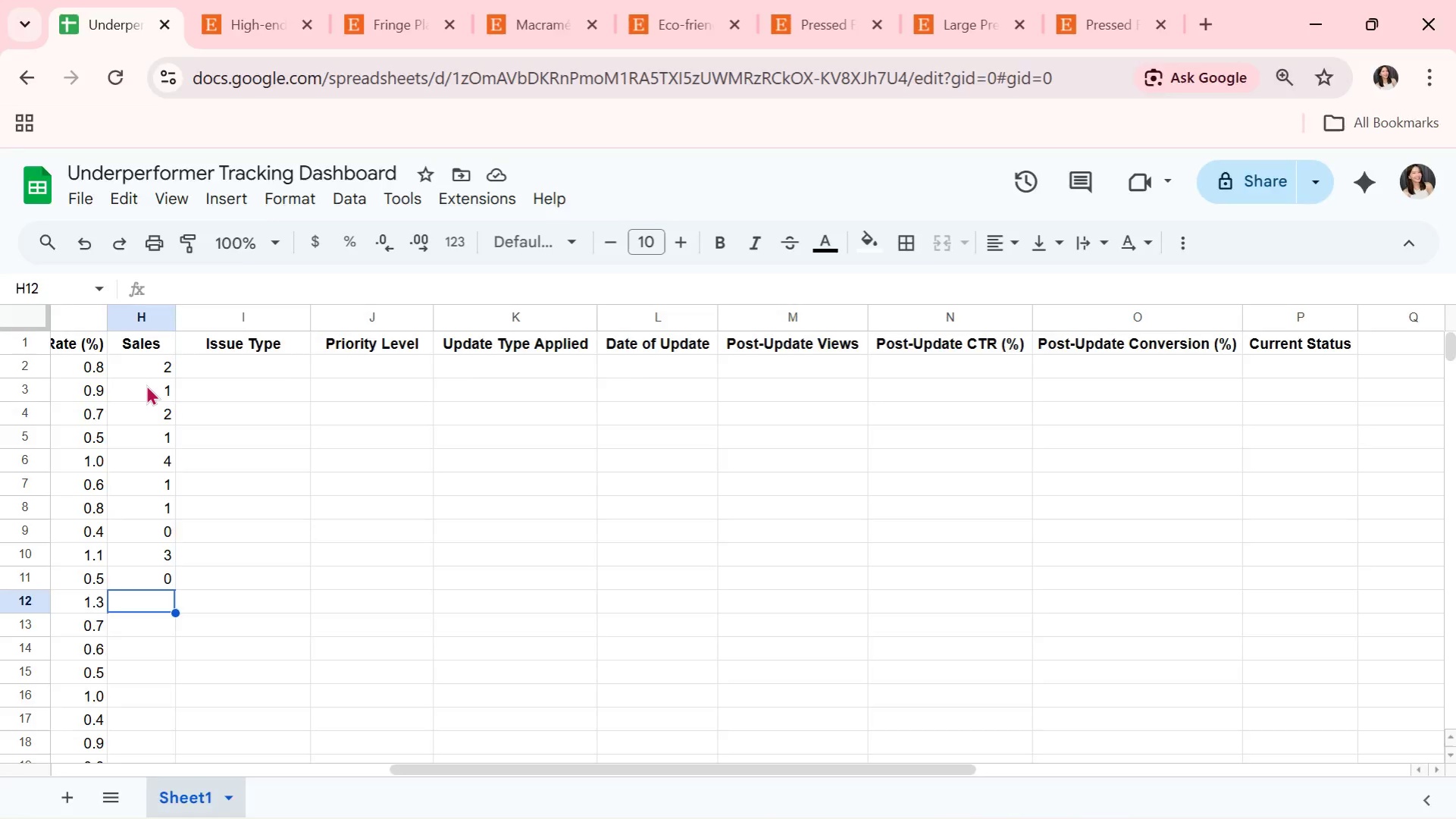 
key(Alt+Tab)